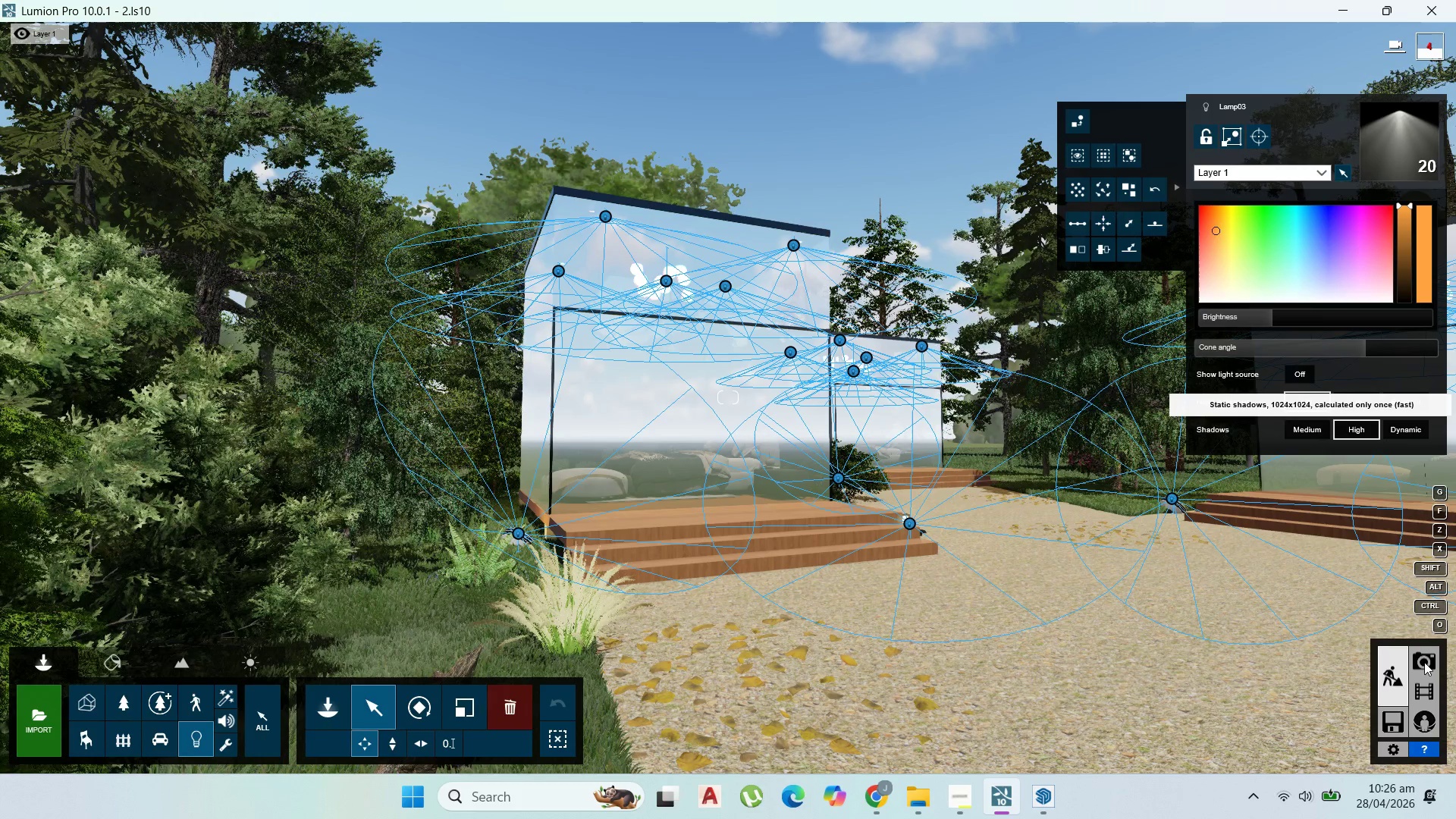 
double_click([1423, 662])
 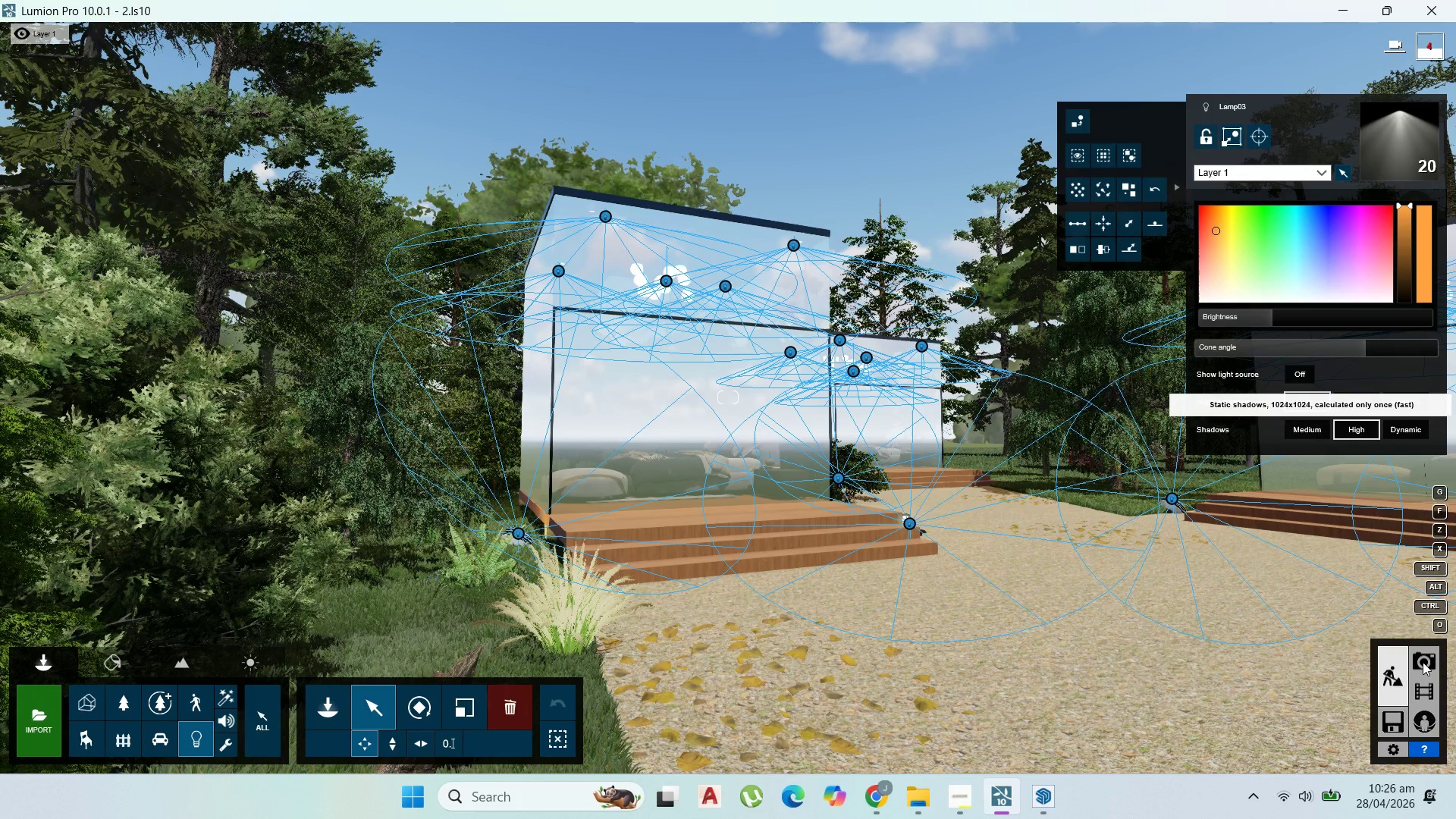 
triple_click([1423, 662])
 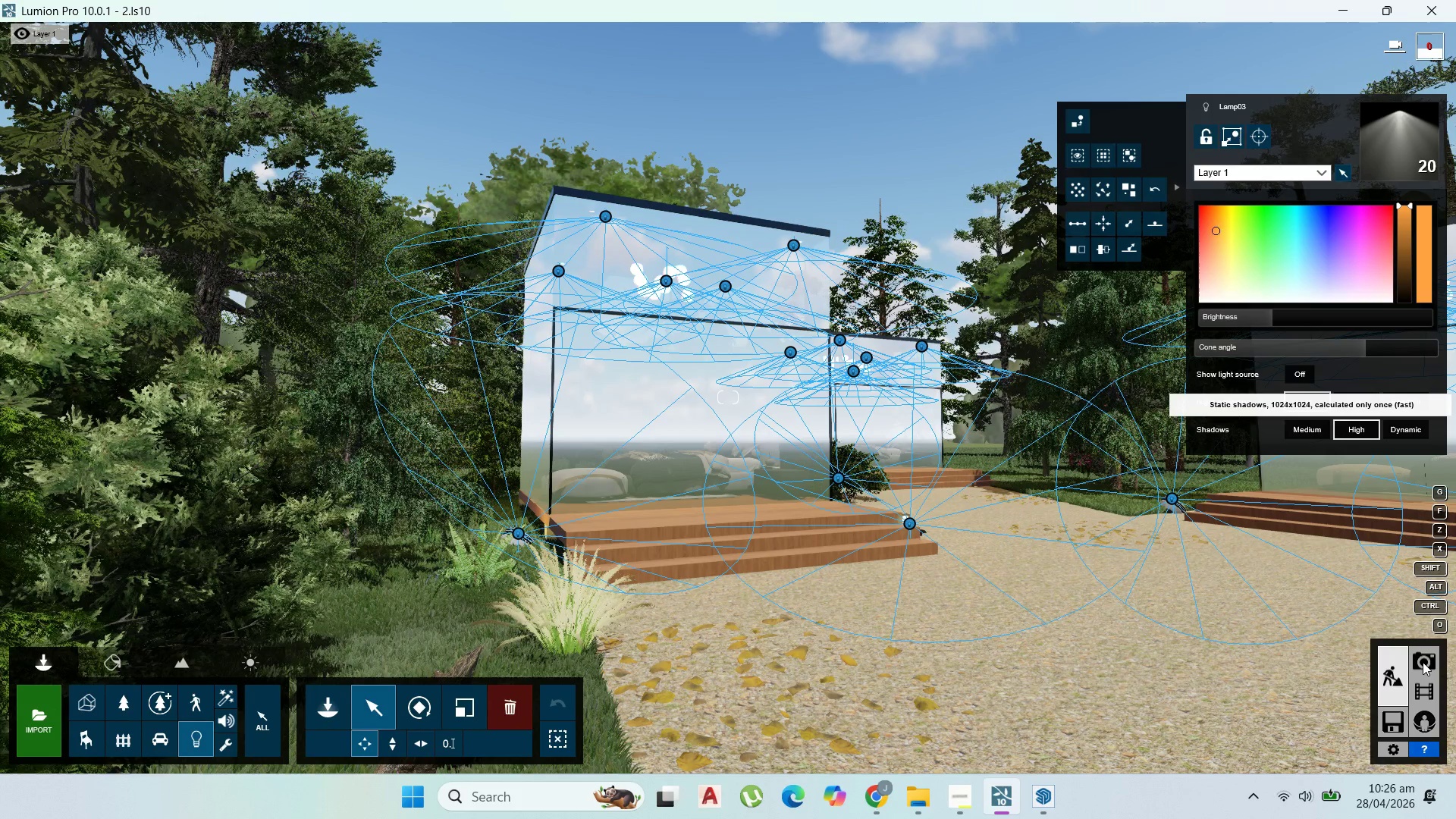 
double_click([1423, 662])
 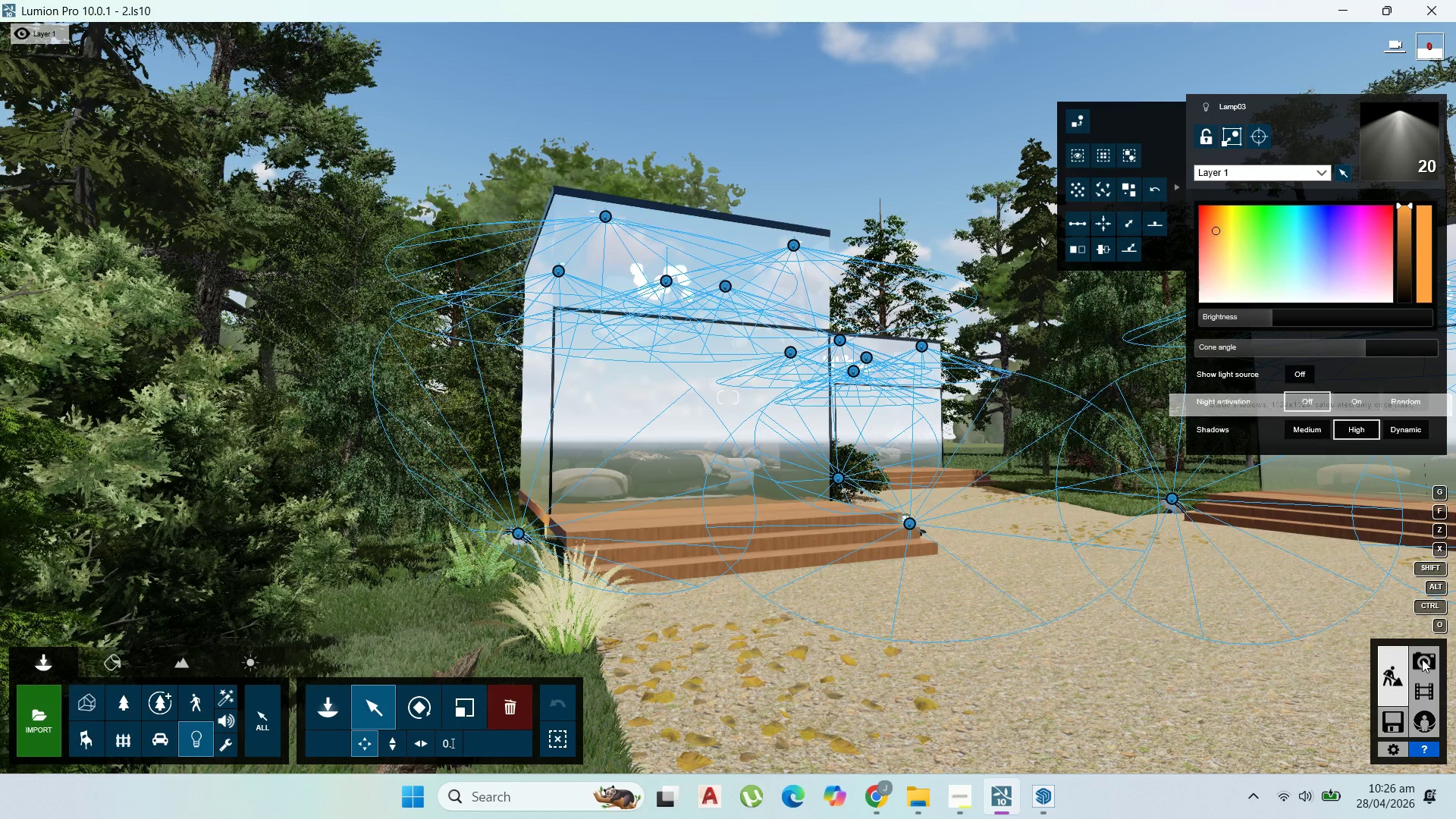 
triple_click([1422, 659])
 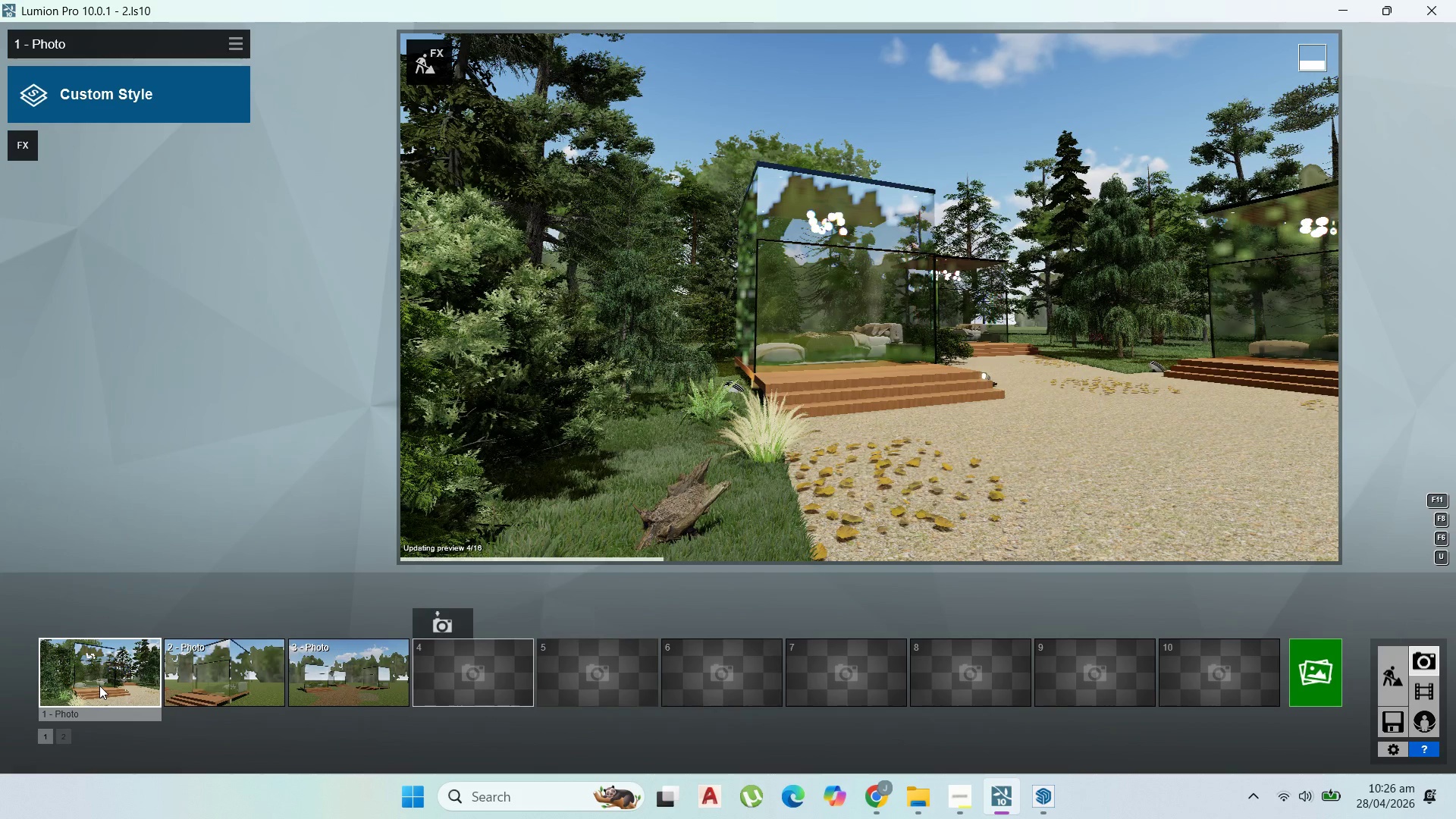 
wait(5.09)
 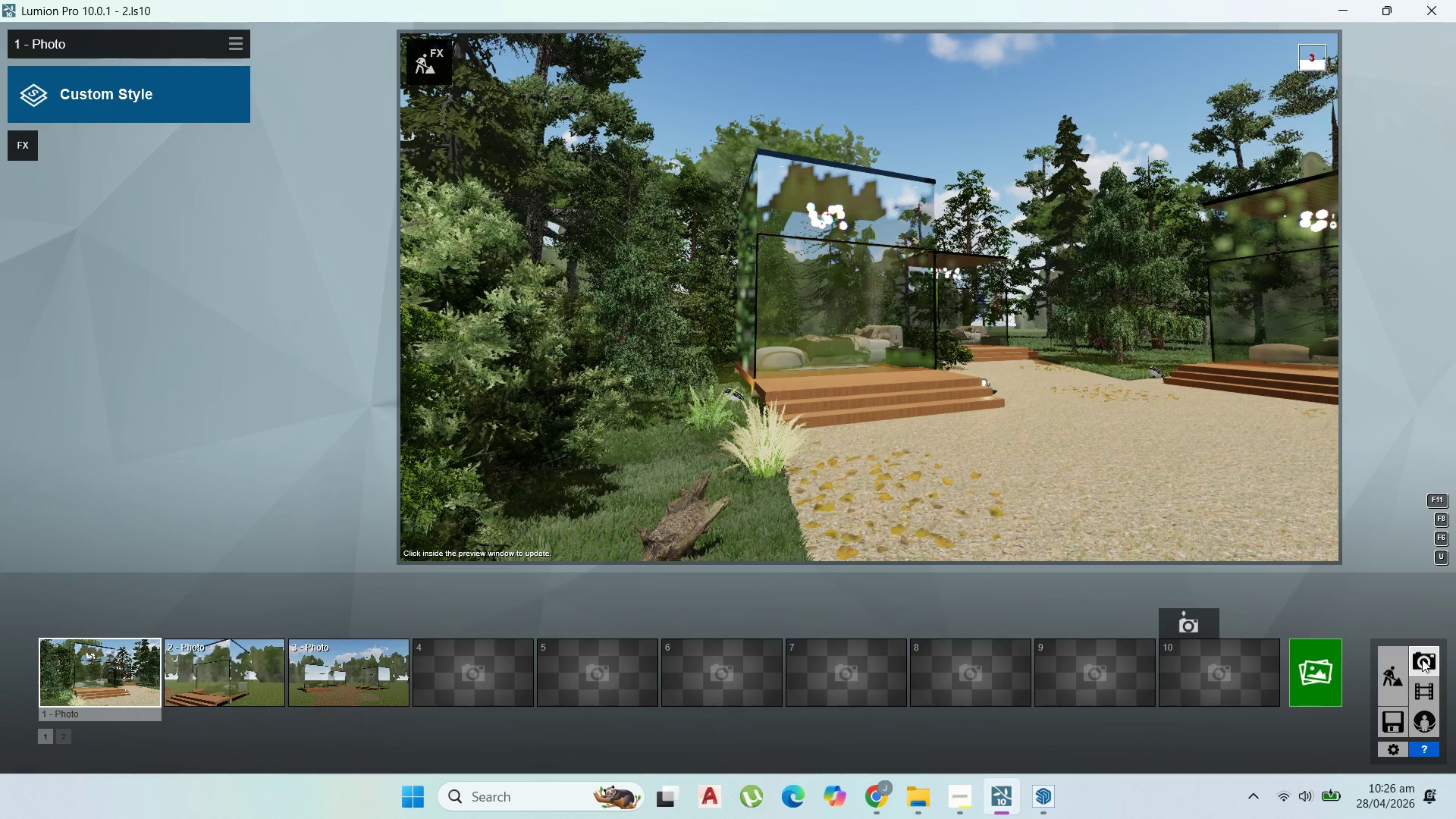 
left_click([99, 686])
 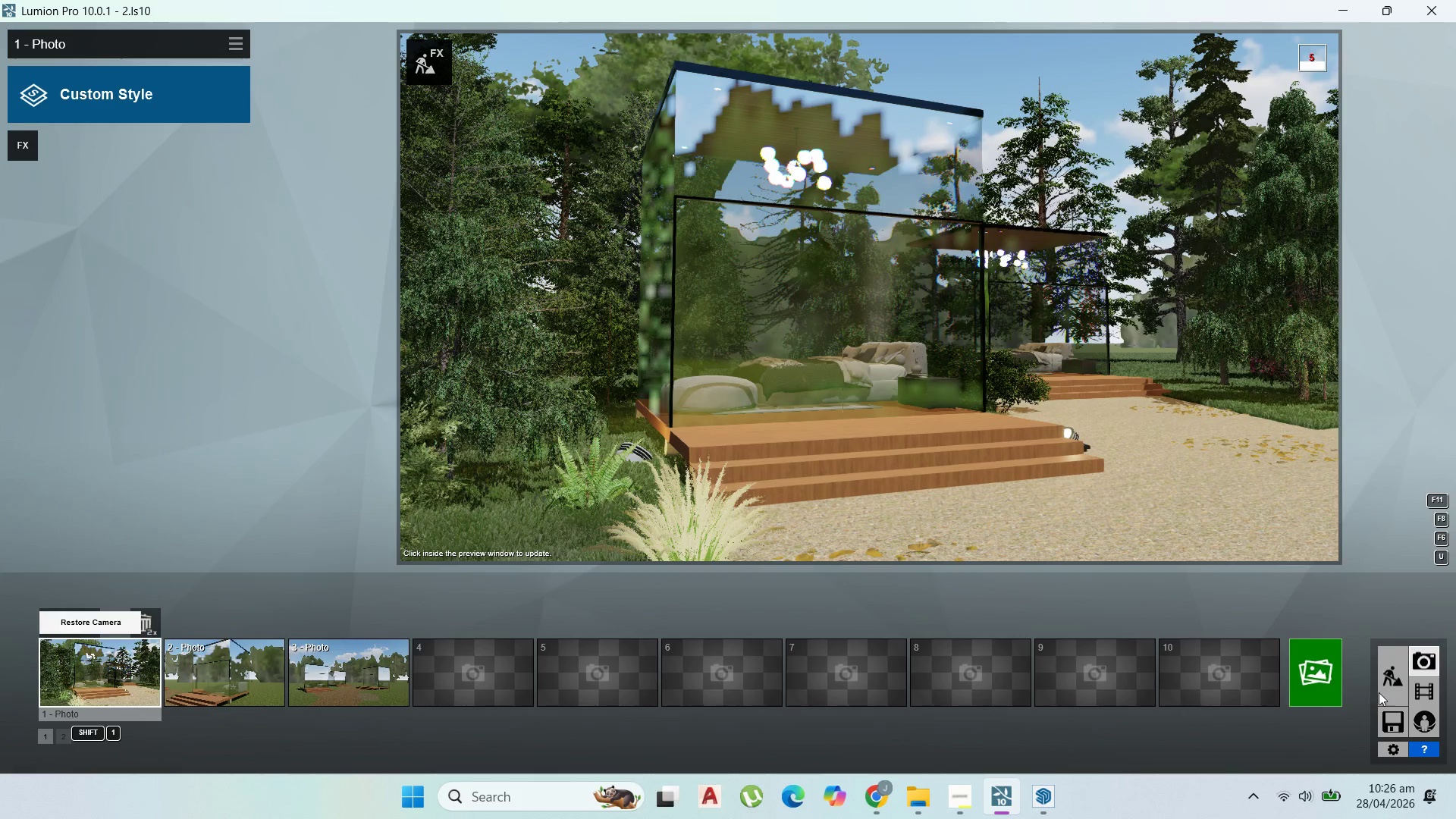 
left_click([1385, 692])
 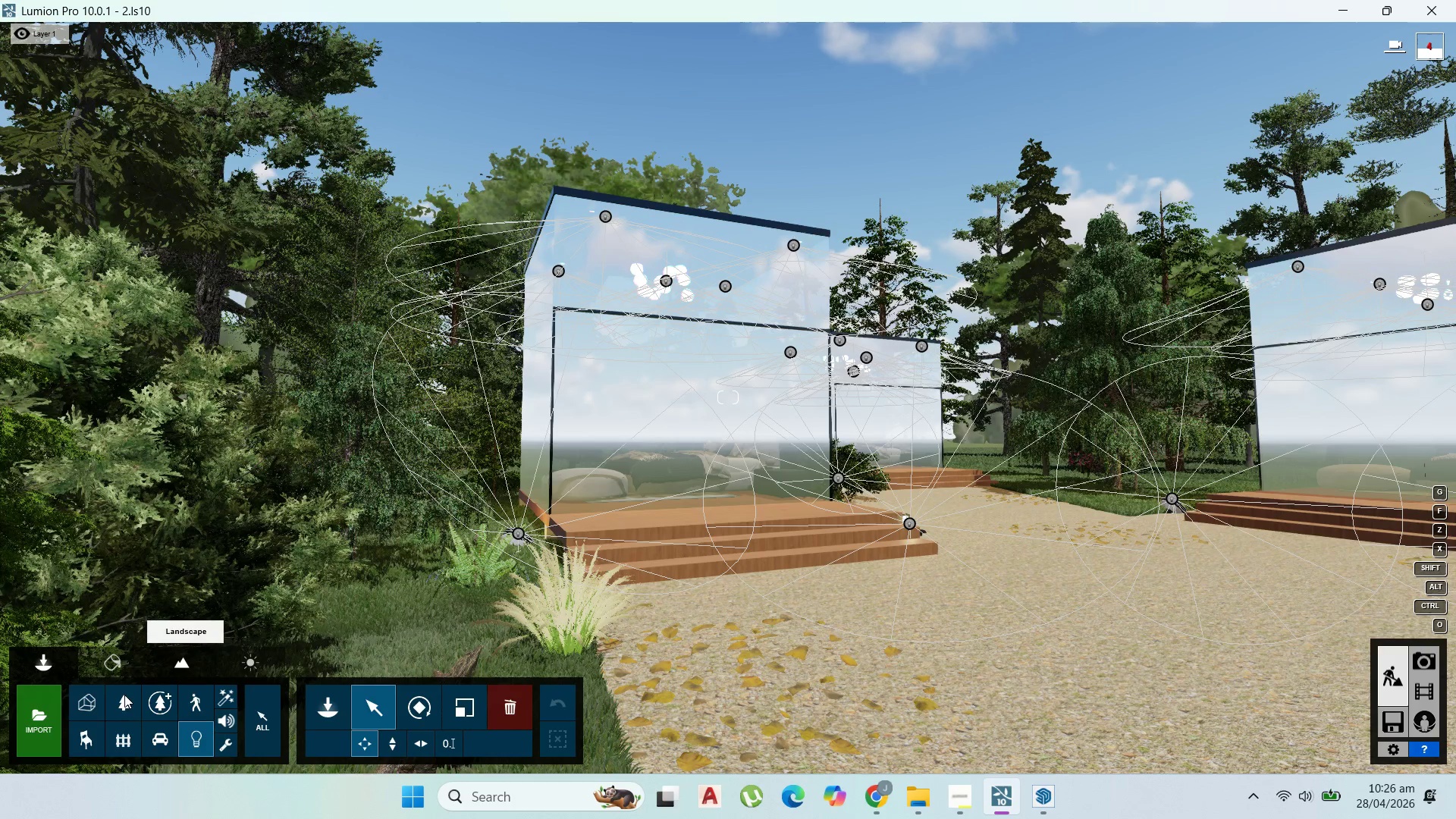 
wait(5.03)
 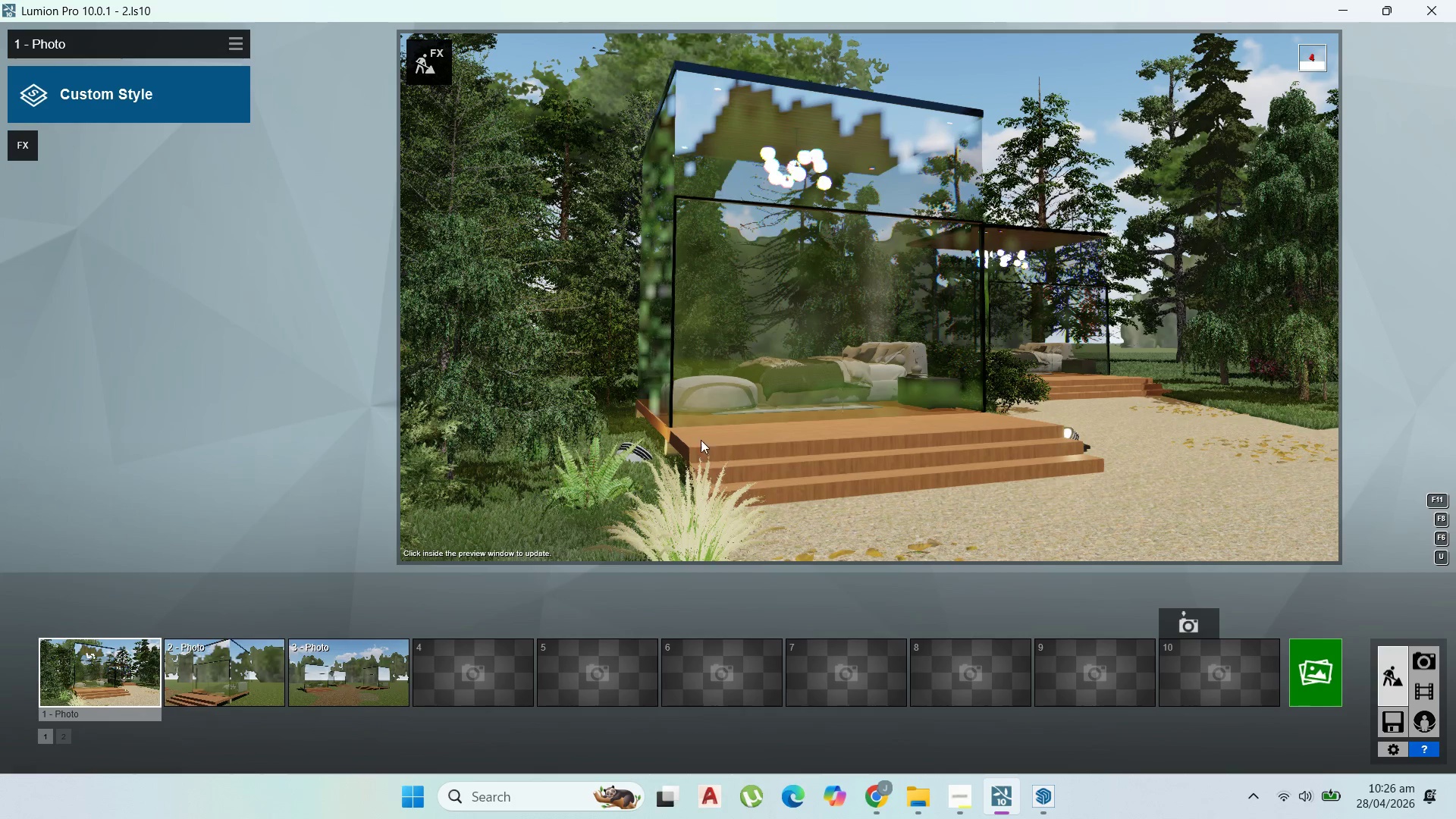 
left_click([340, 708])
 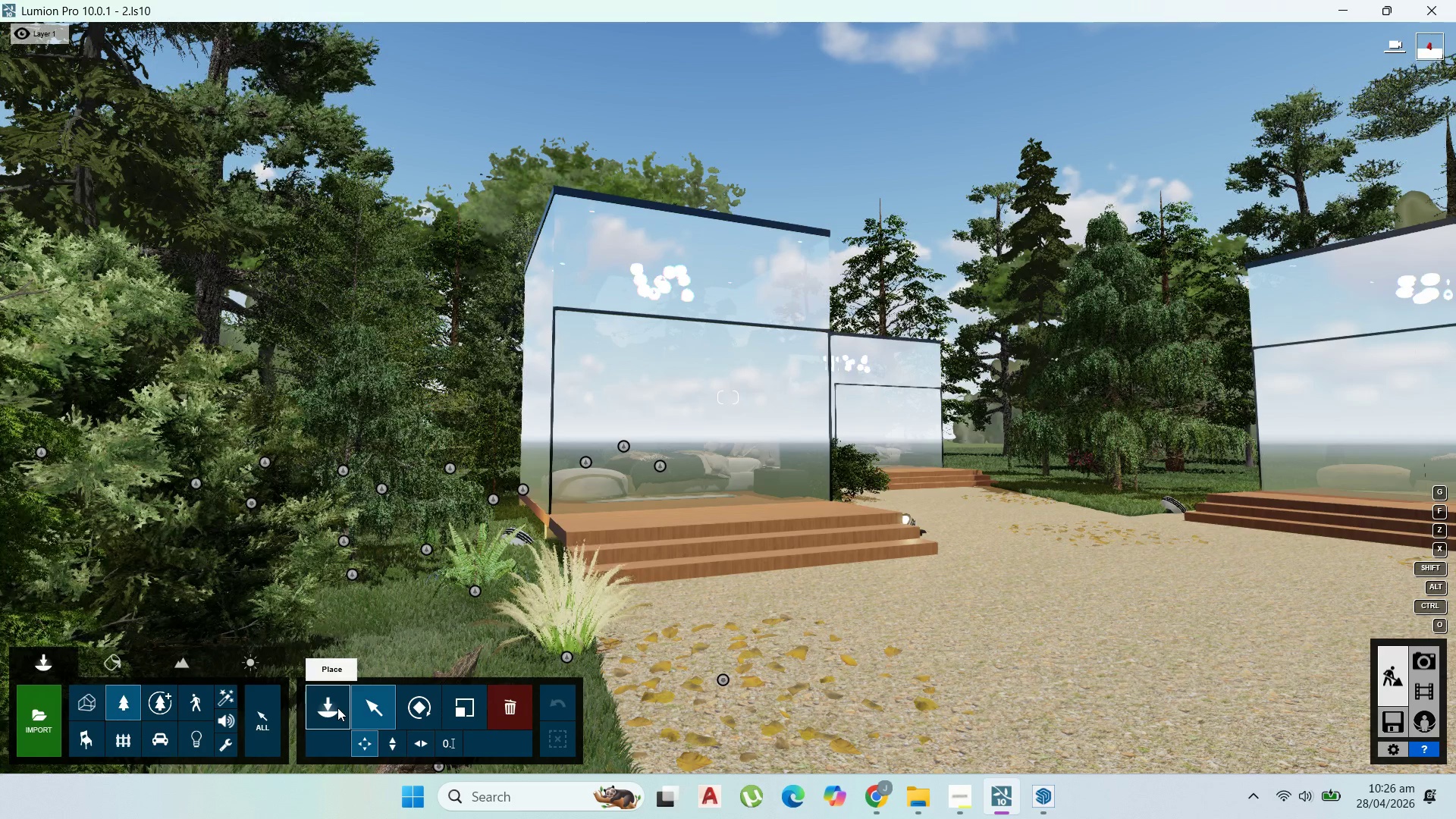 
wait(13.19)
 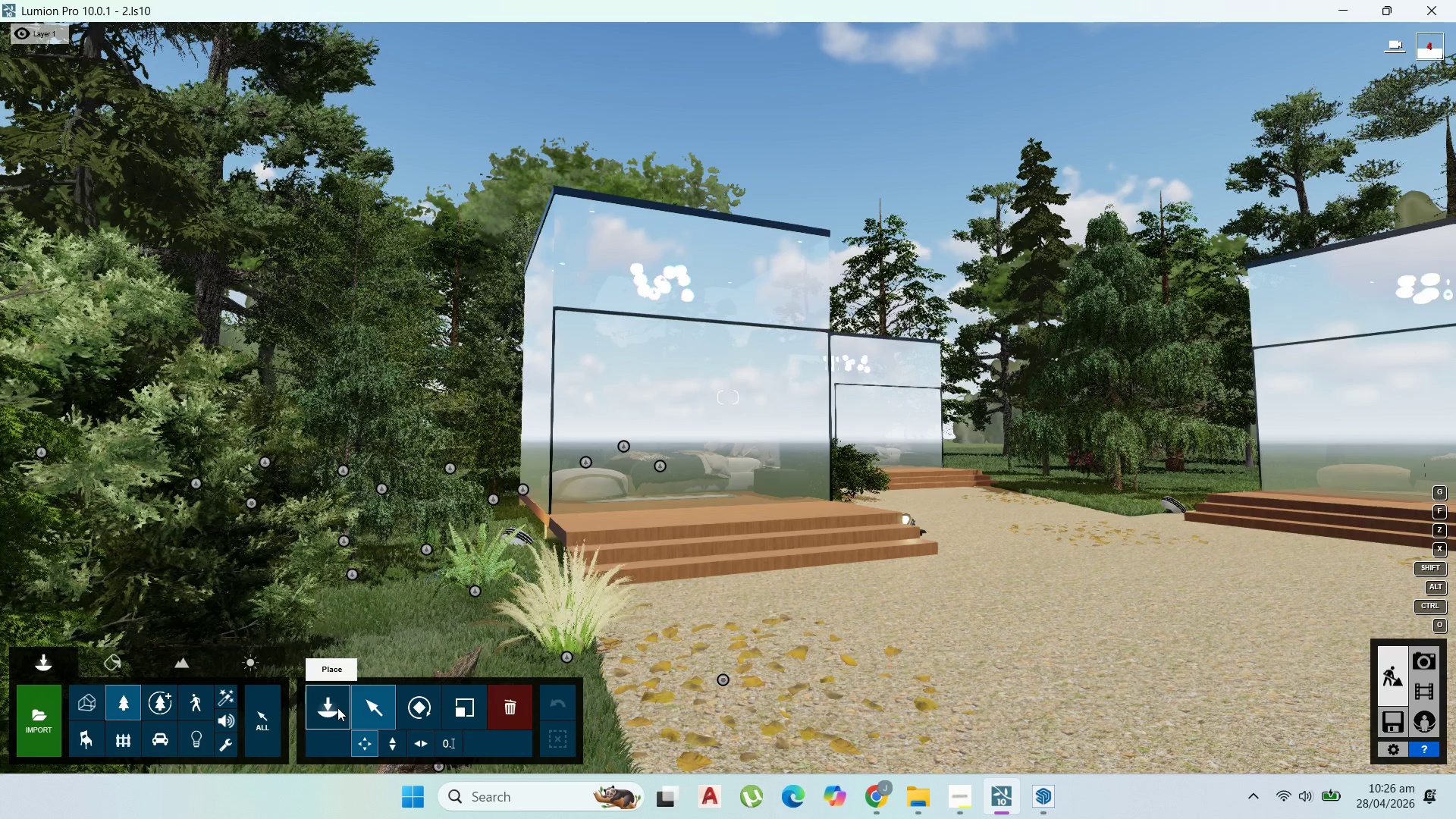 
left_click([965, 789])